 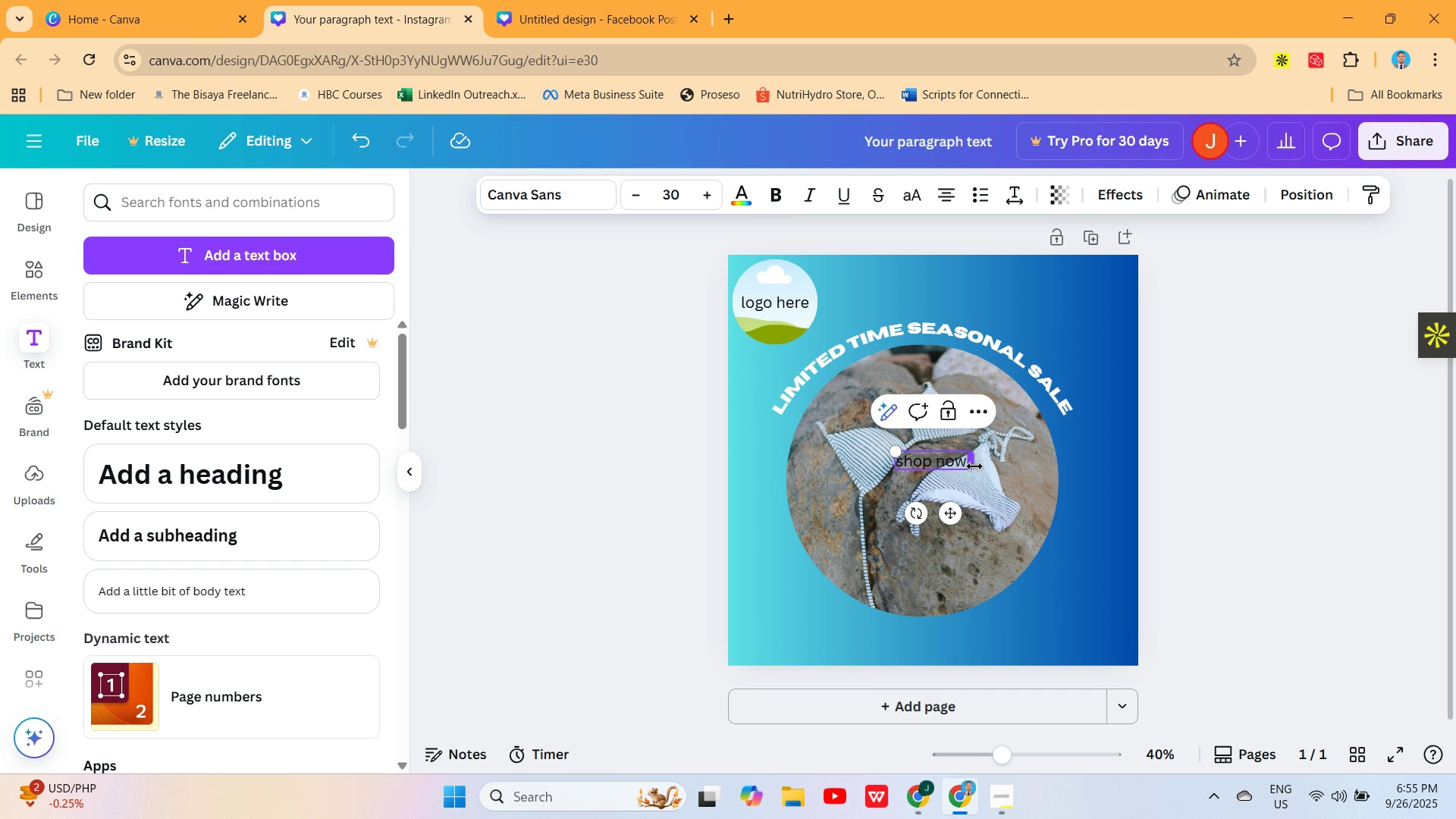 
left_click([1222, 552])
 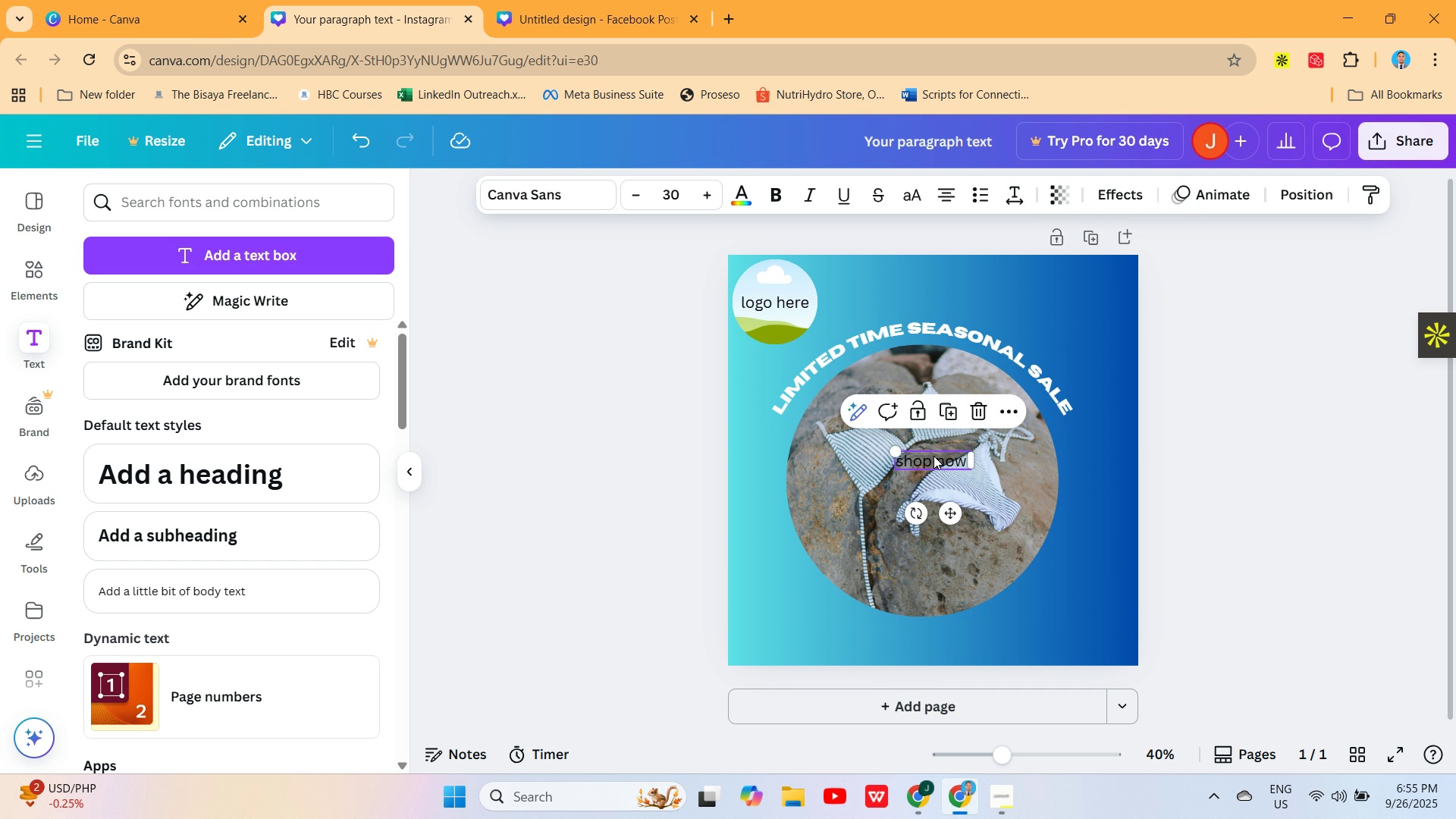 
left_click([934, 456])
 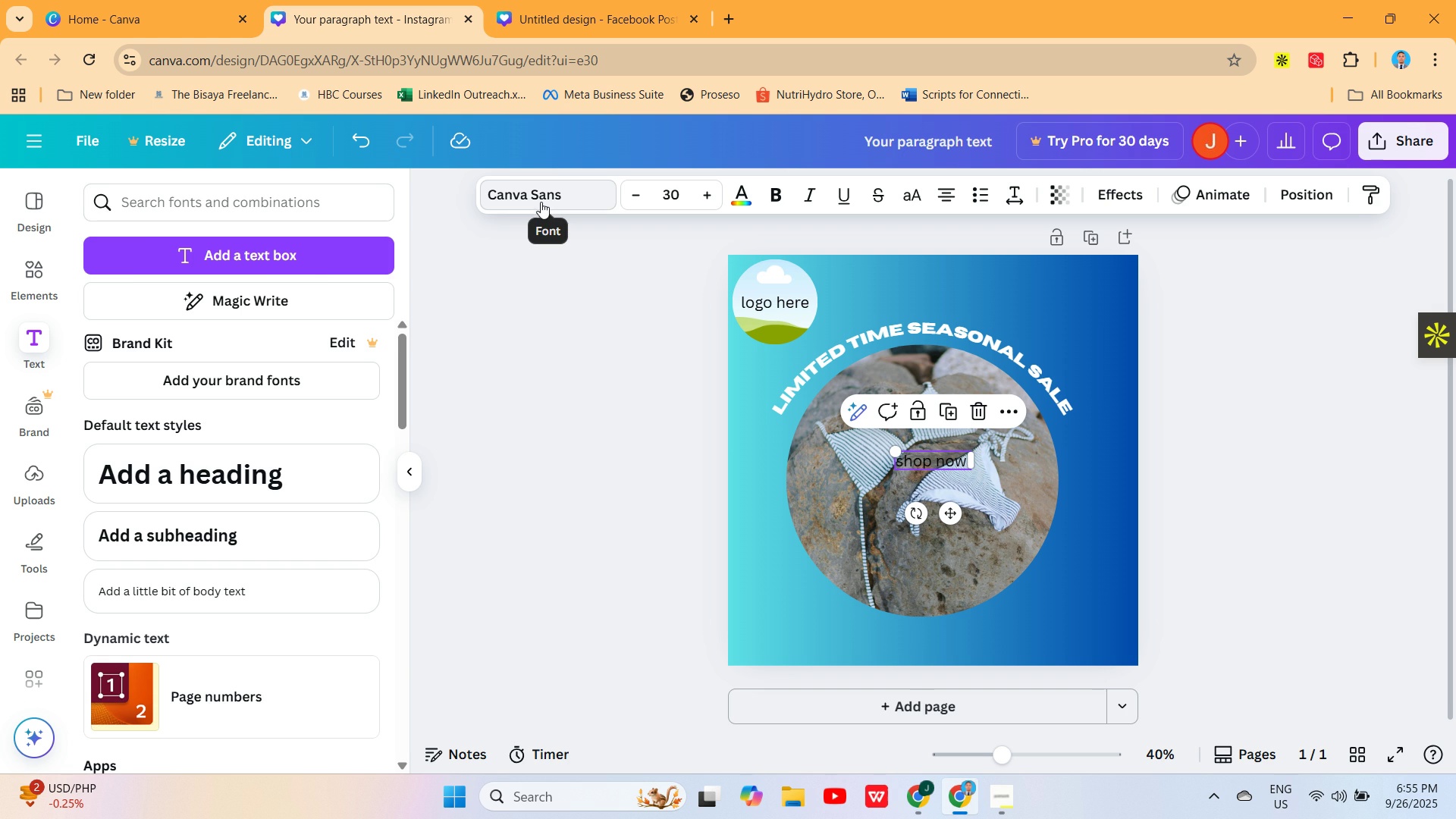 
left_click([541, 196])
 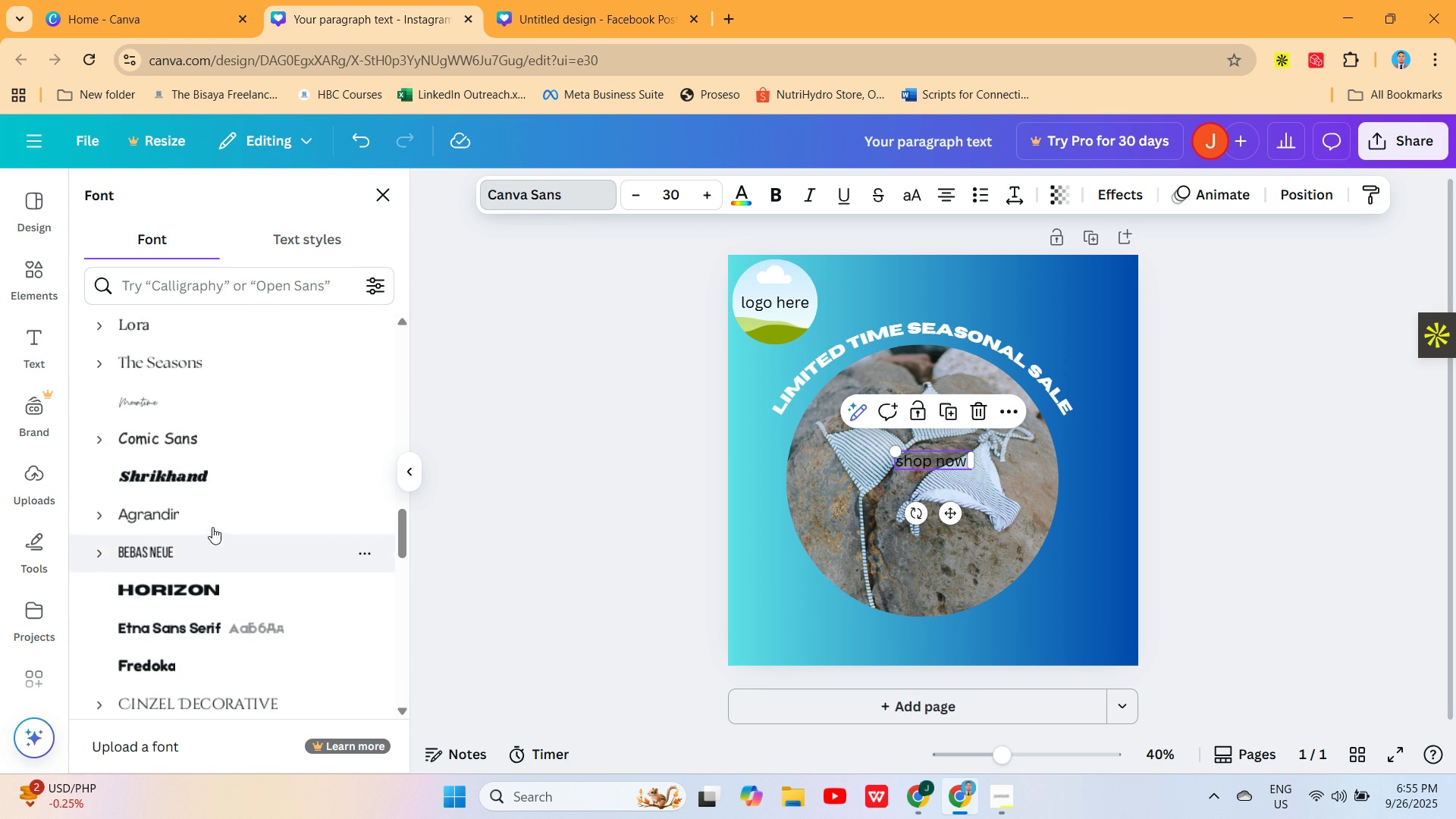 
left_click([218, 480])
 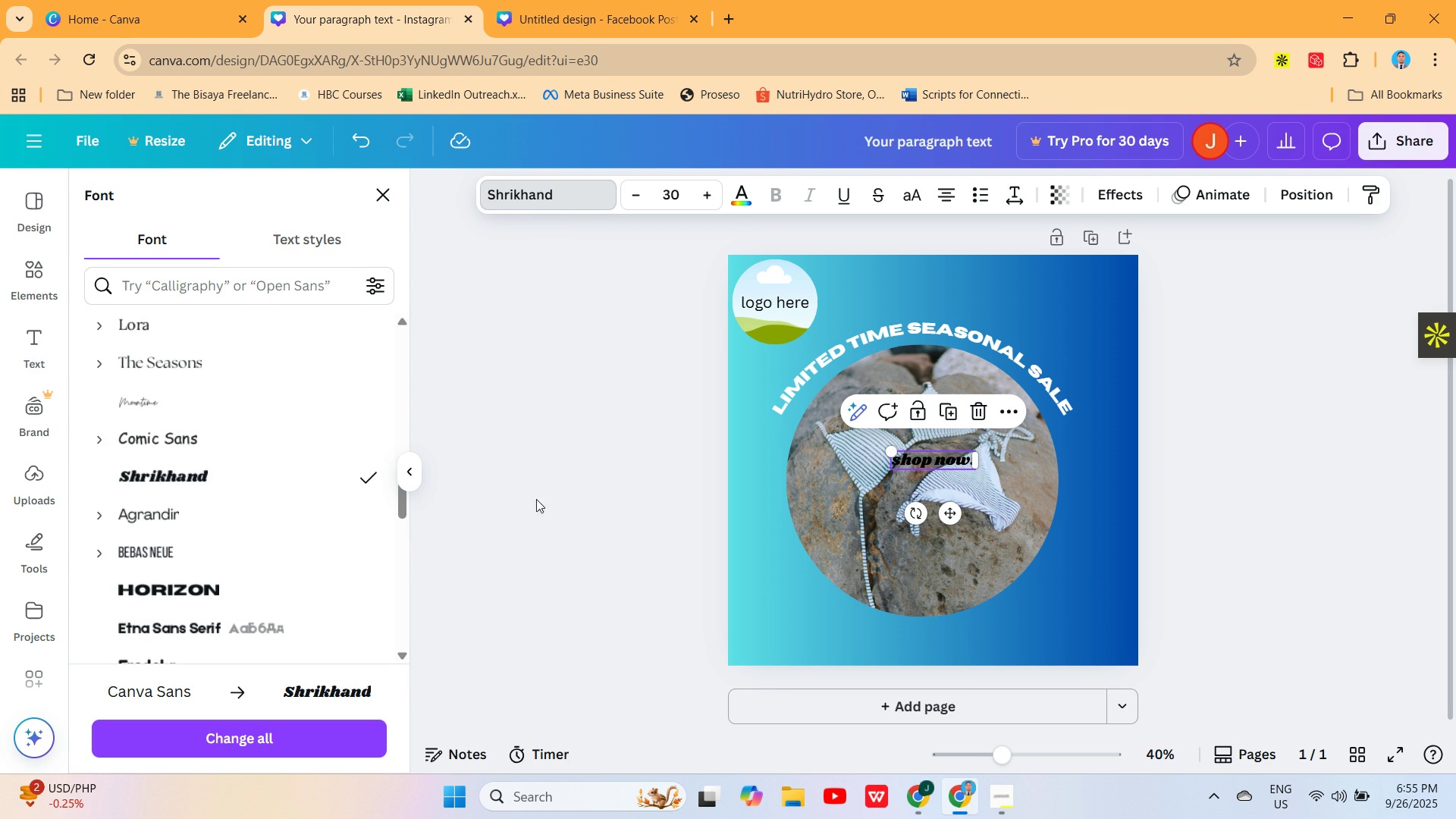 
left_click([331, 592])
 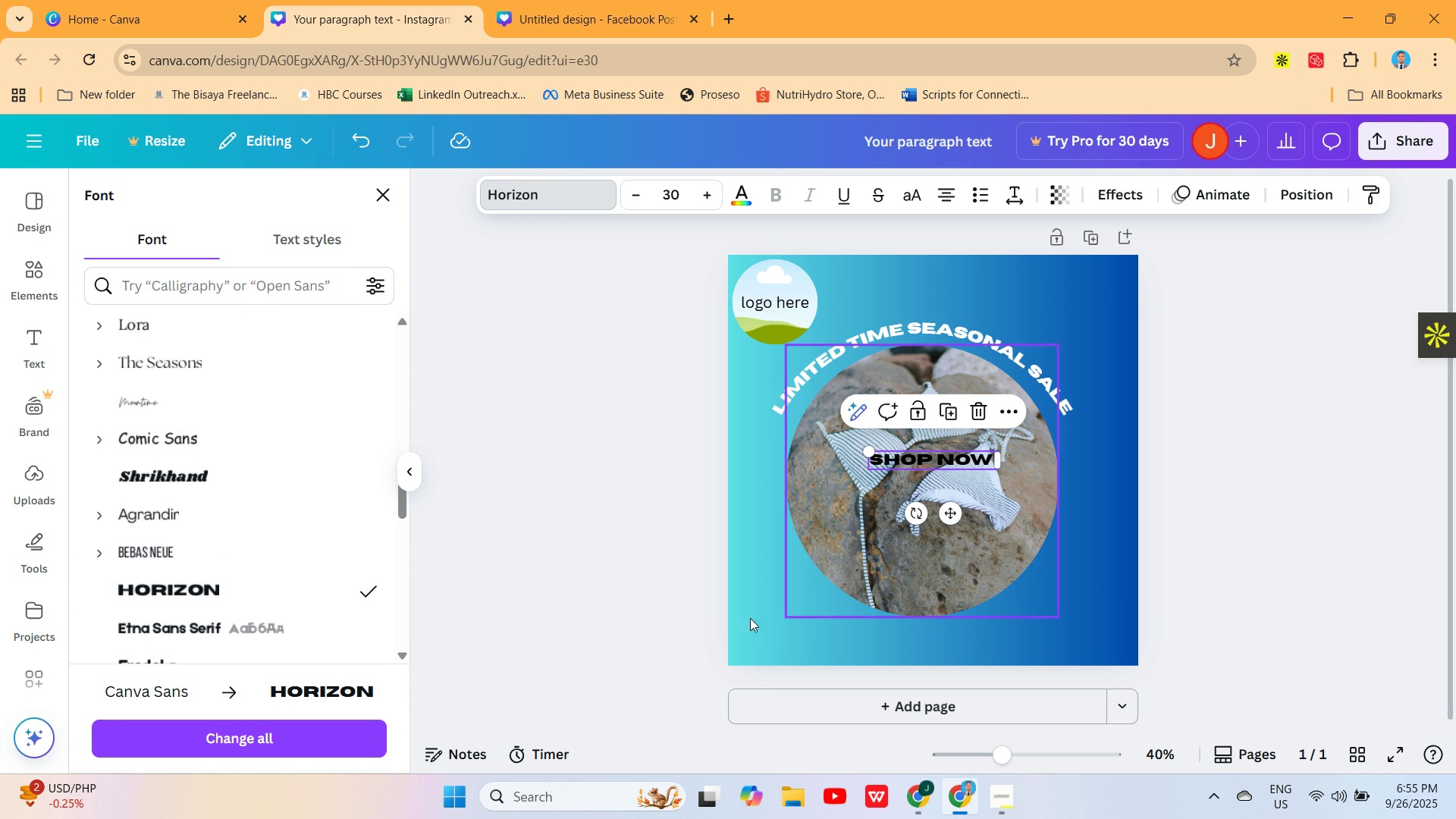 
left_click([593, 643])
 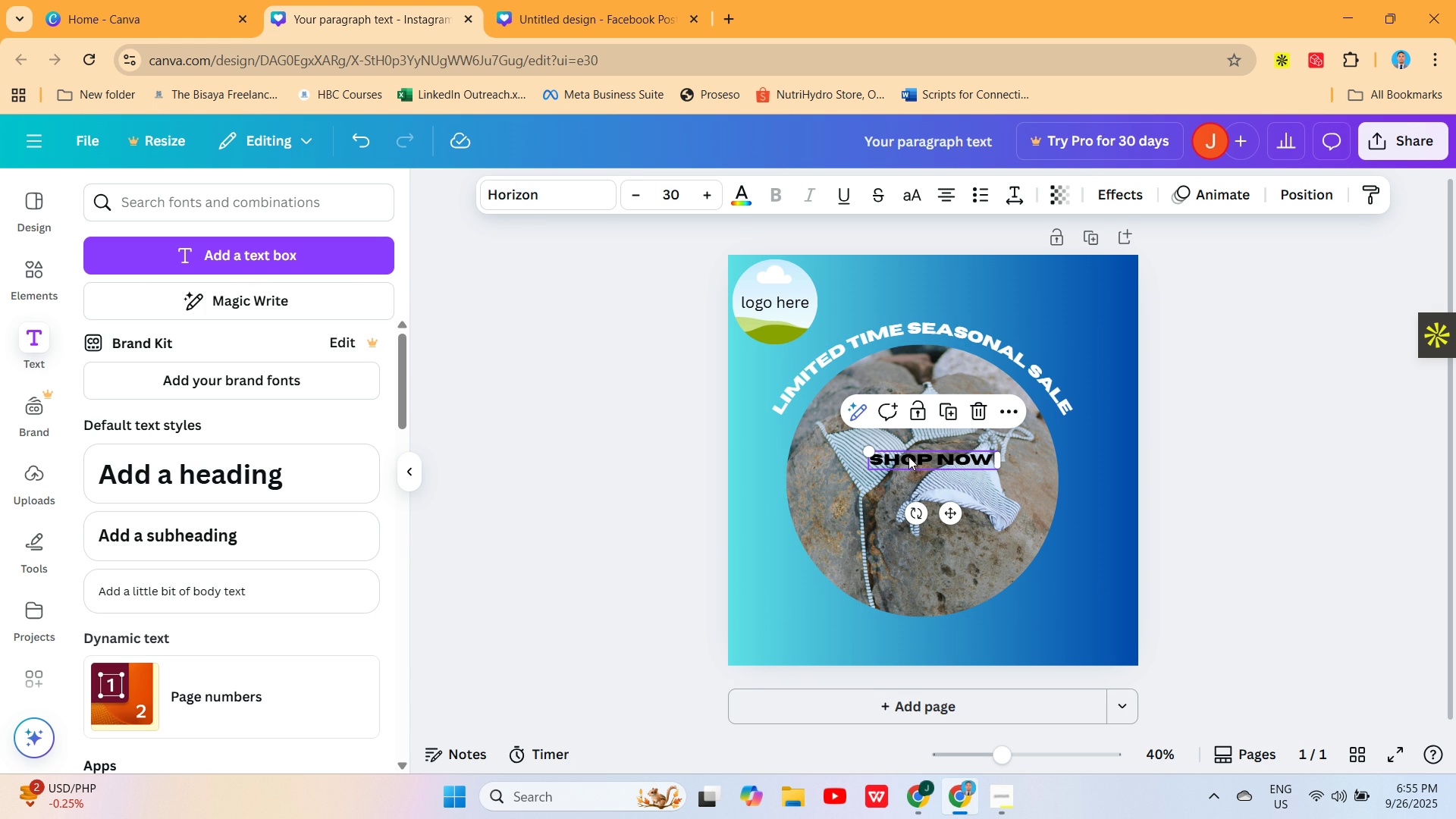 
left_click([908, 457])